 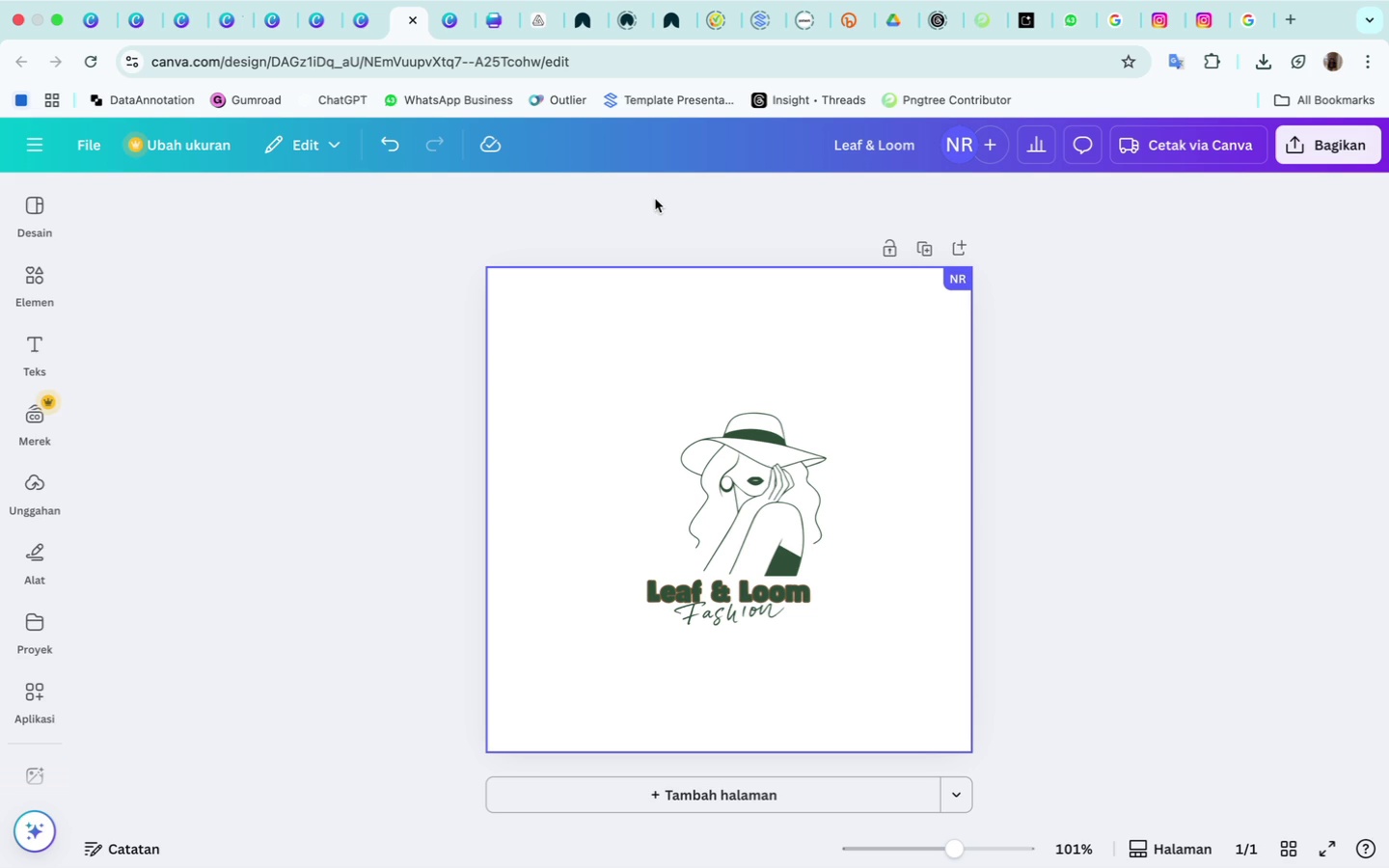 
left_click([392, 149])
 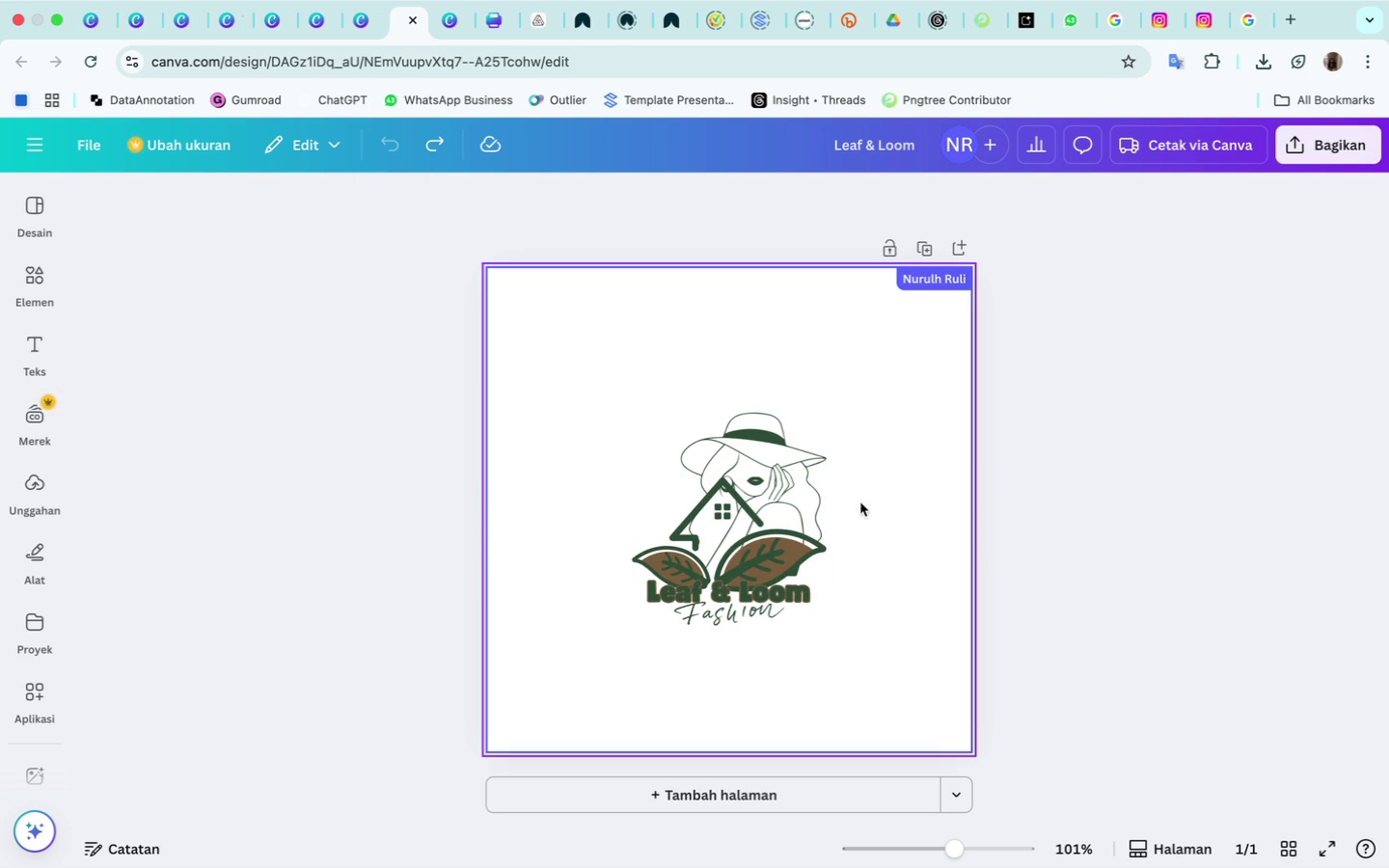 
left_click([885, 507])
 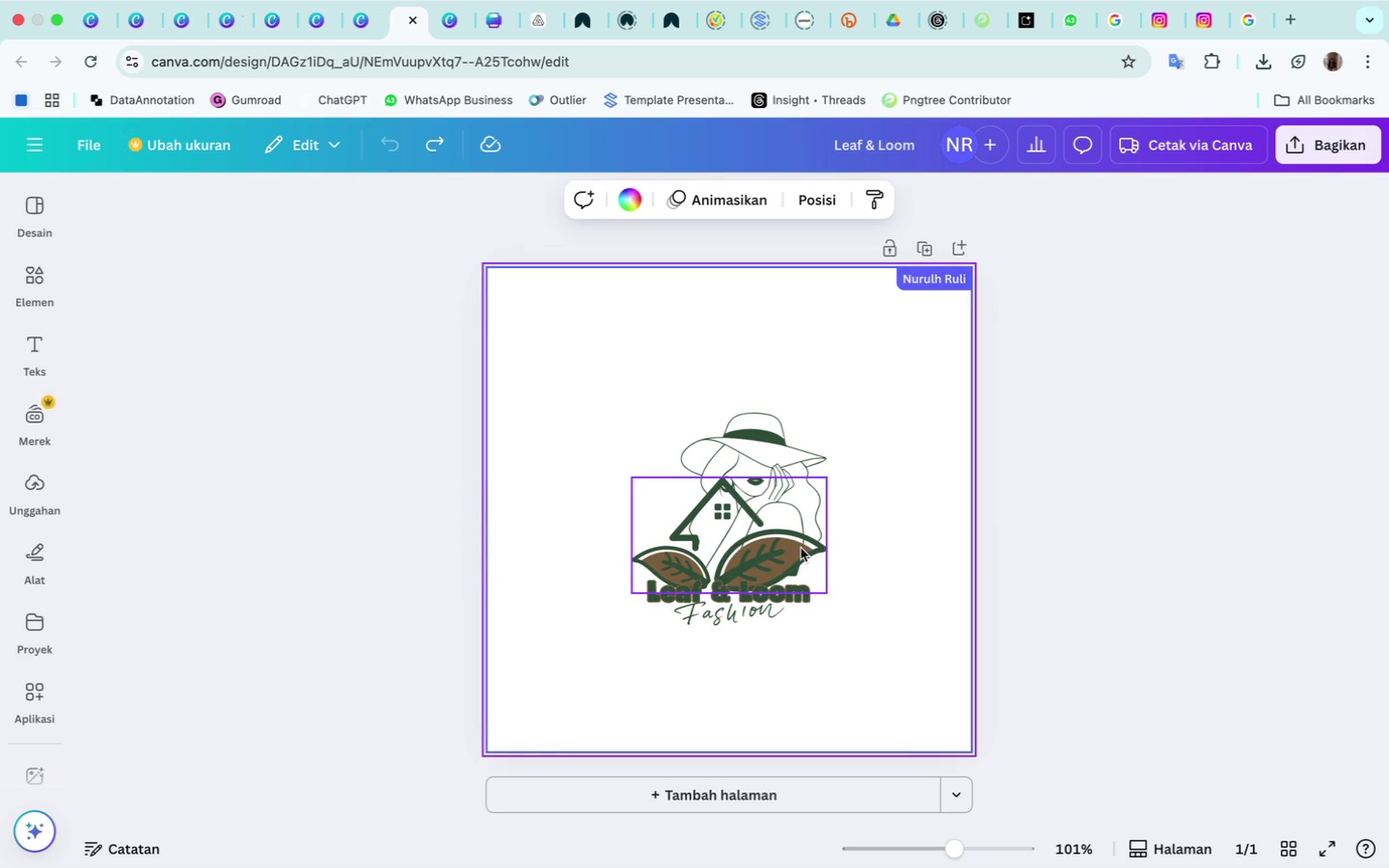 
left_click([801, 548])
 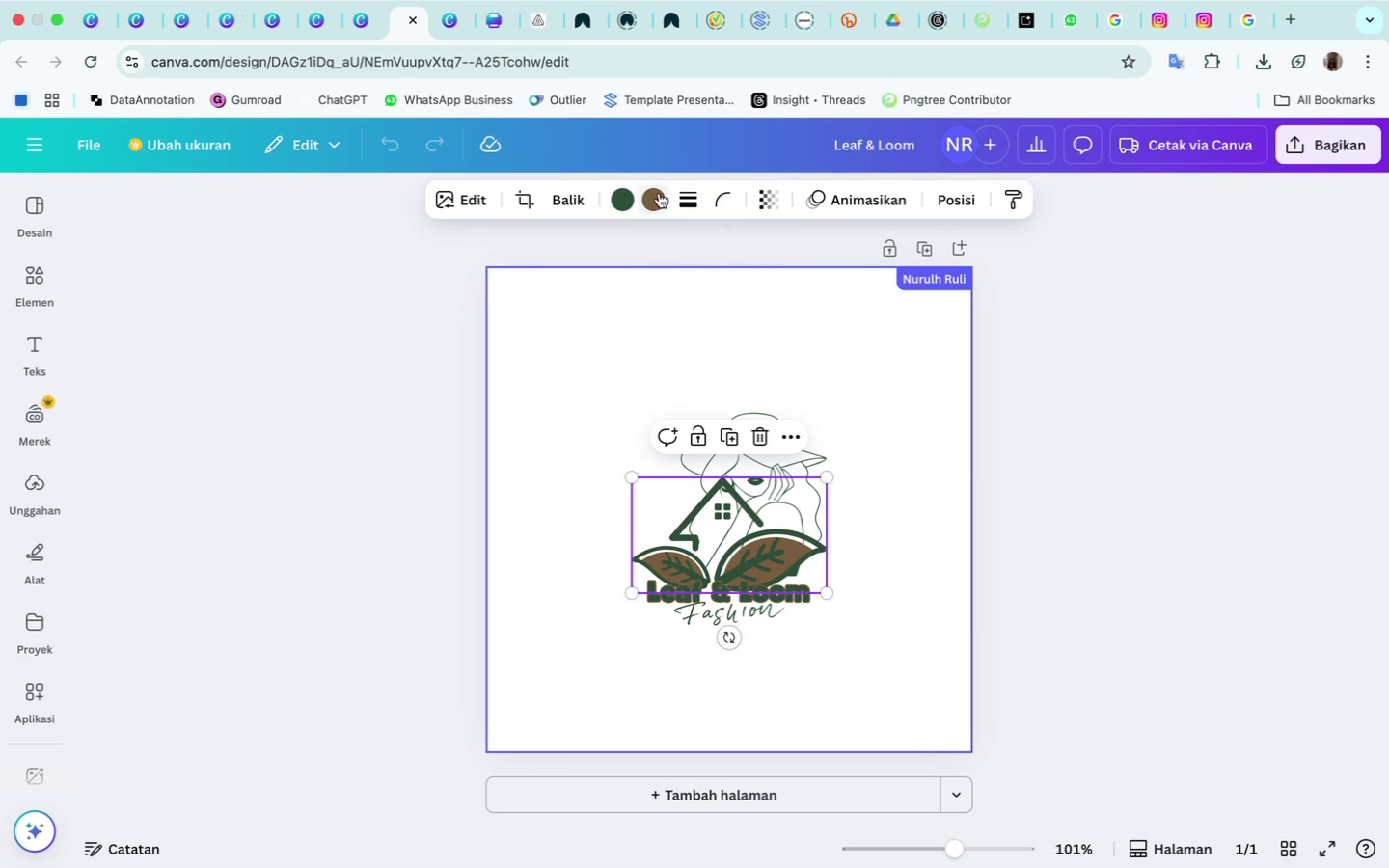 
double_click([659, 195])
 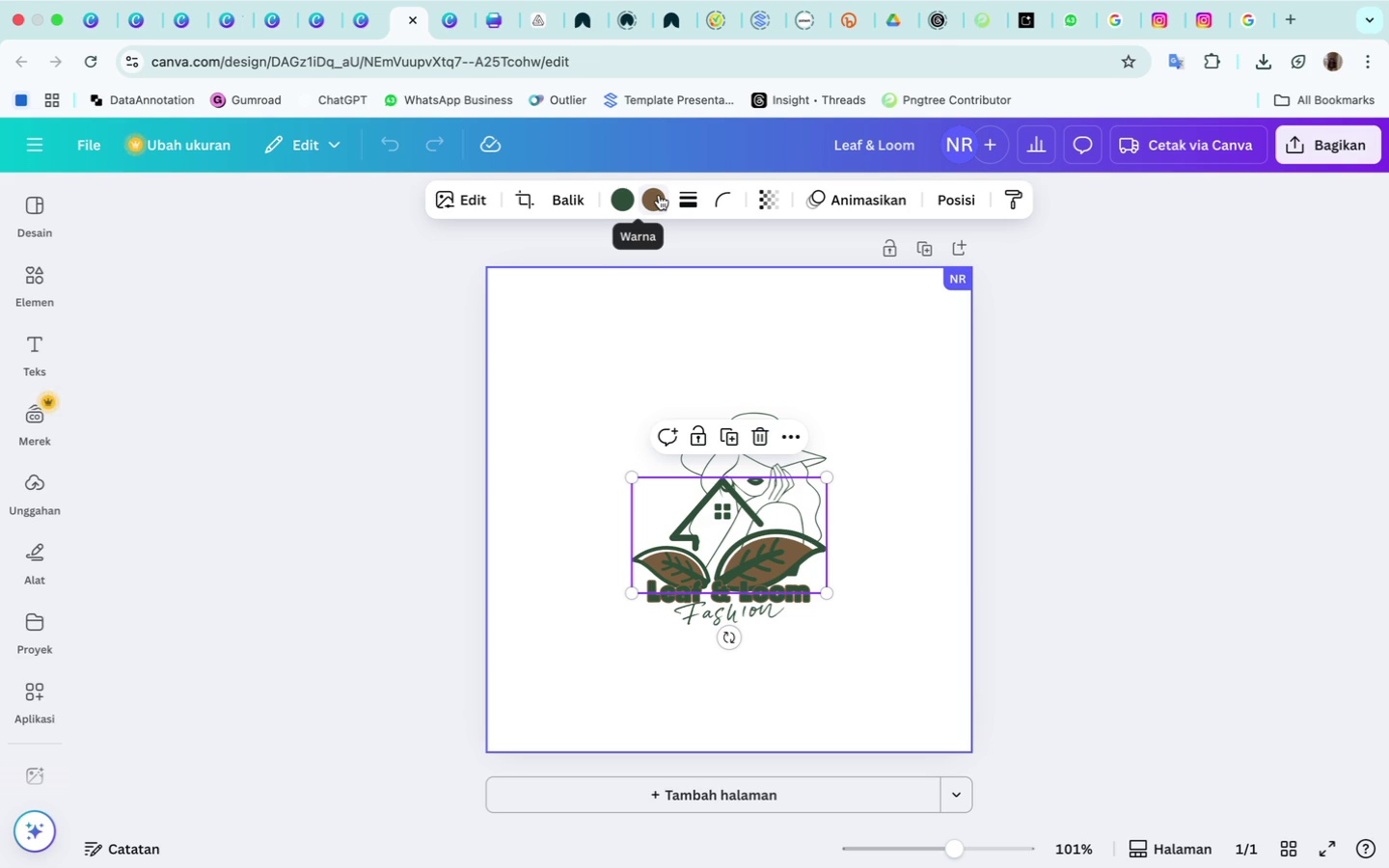 
left_click([659, 195])
 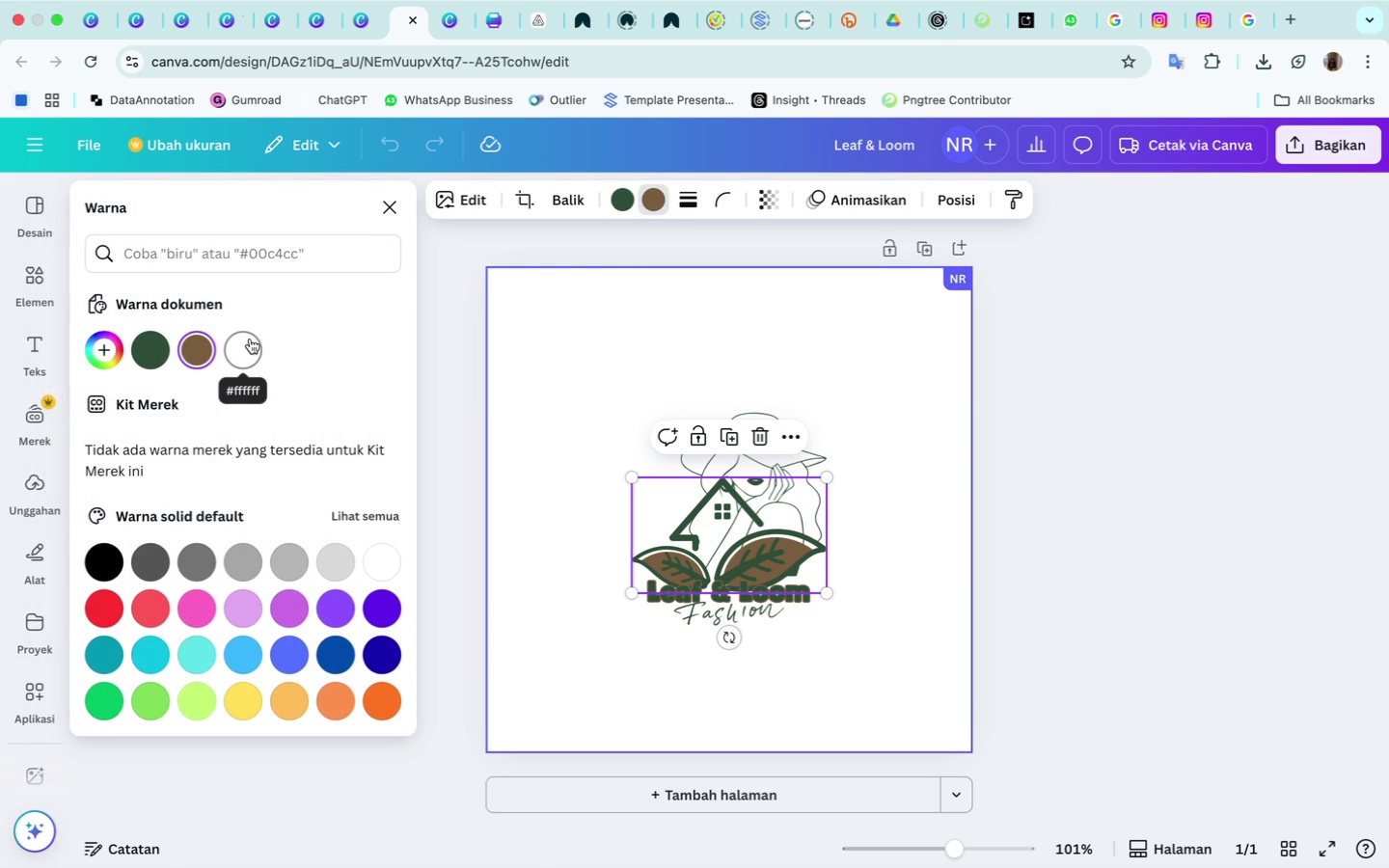 
left_click([248, 347])
 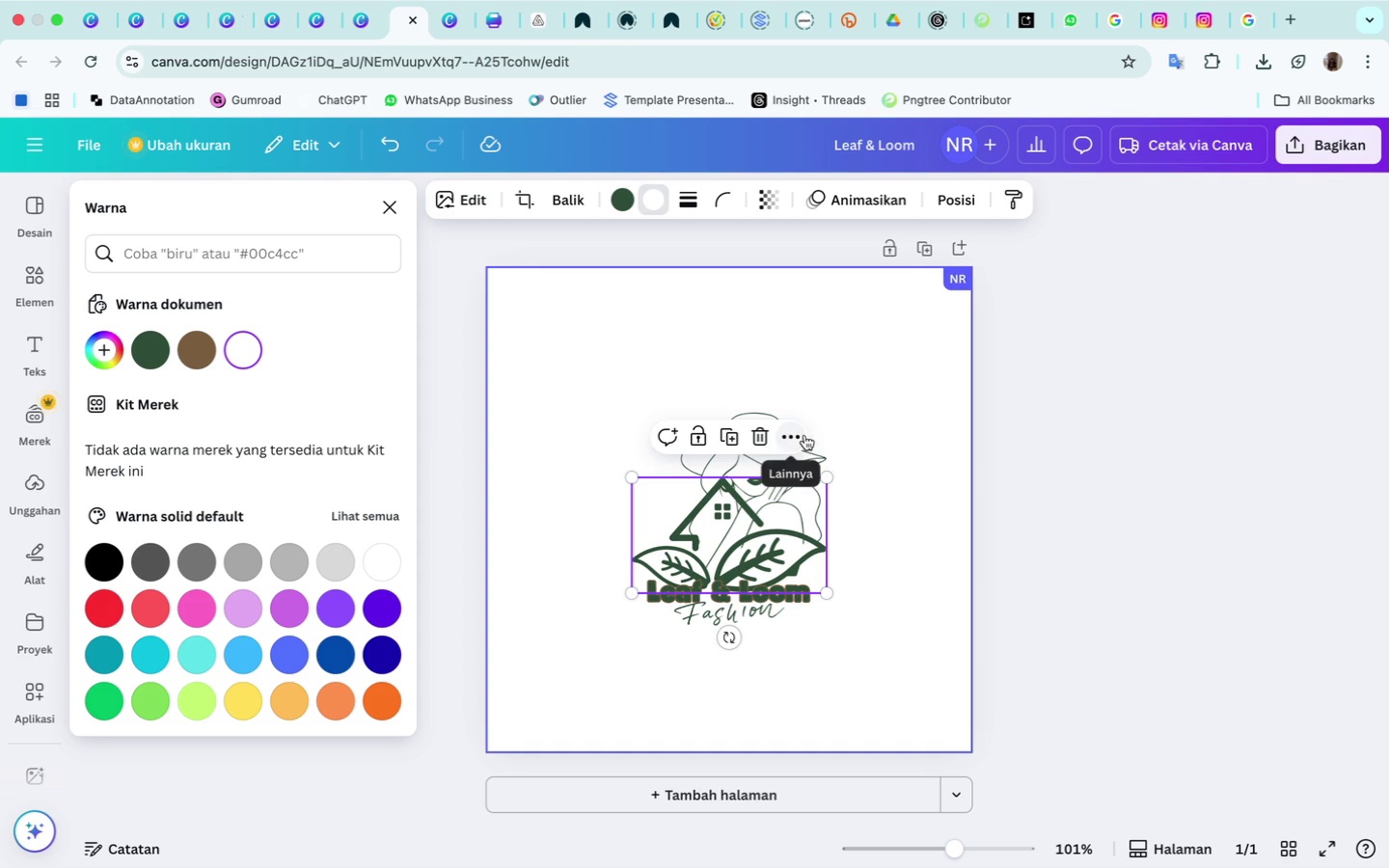 
wait(8.95)
 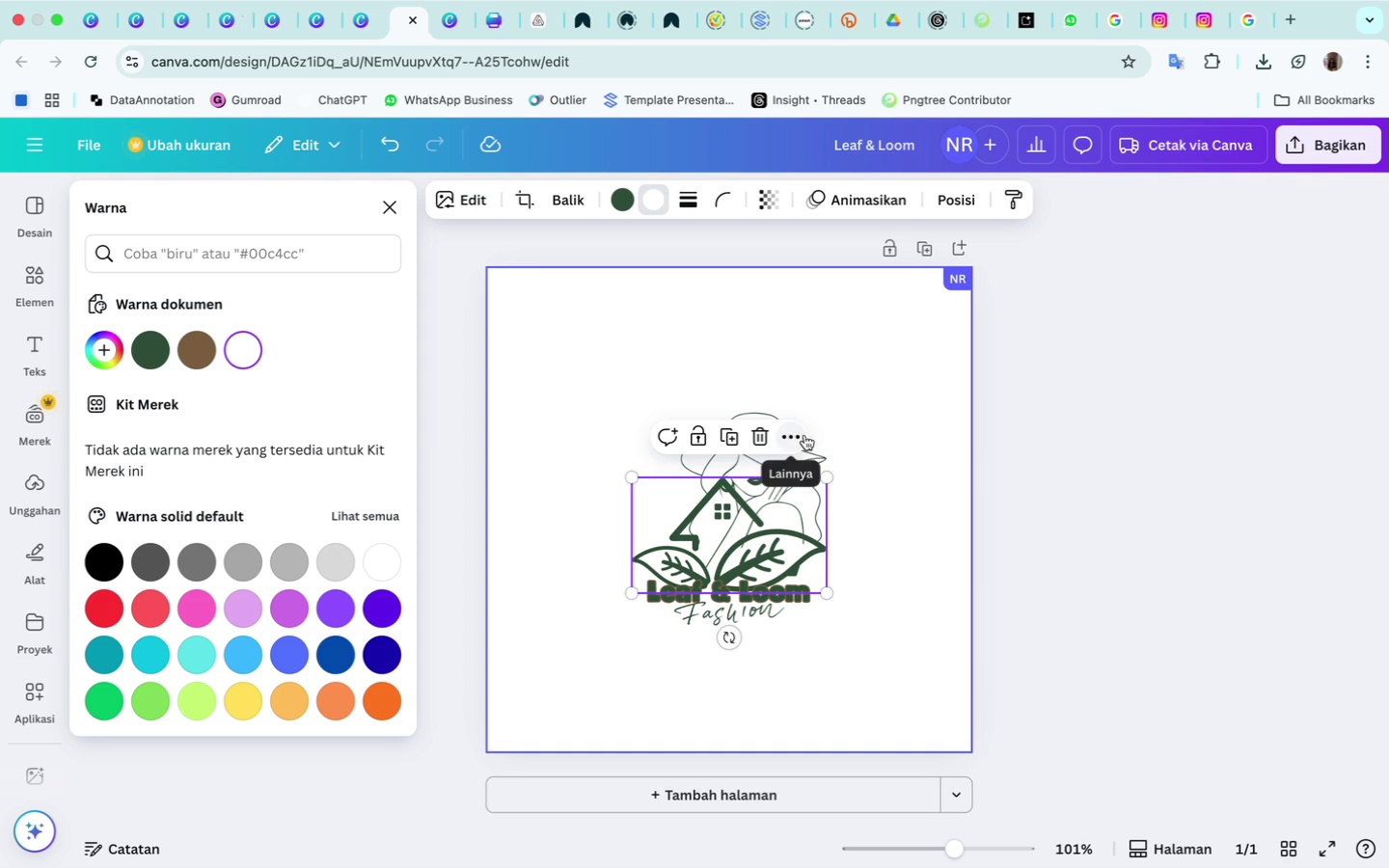 
left_click([788, 594])
 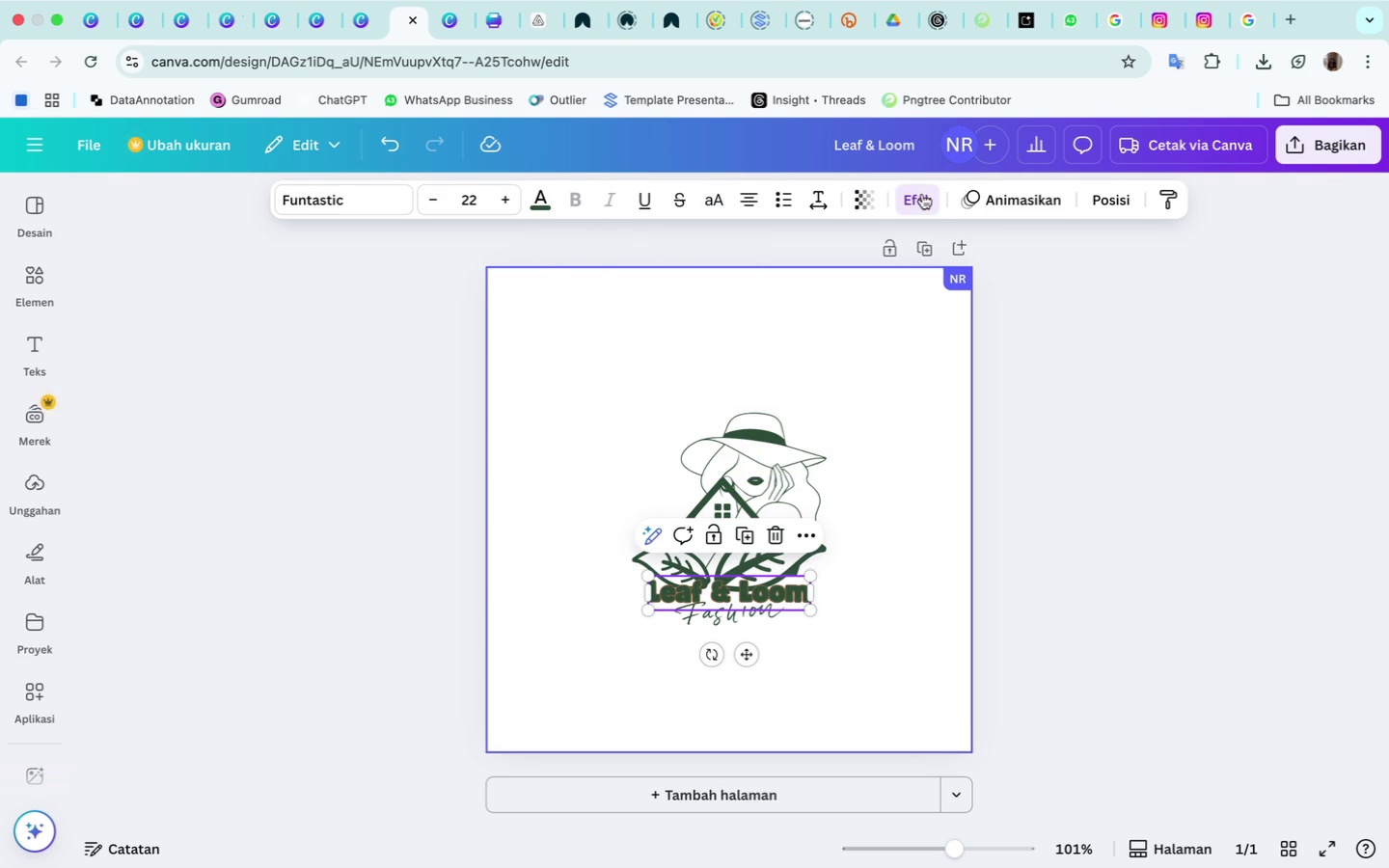 
left_click([910, 203])
 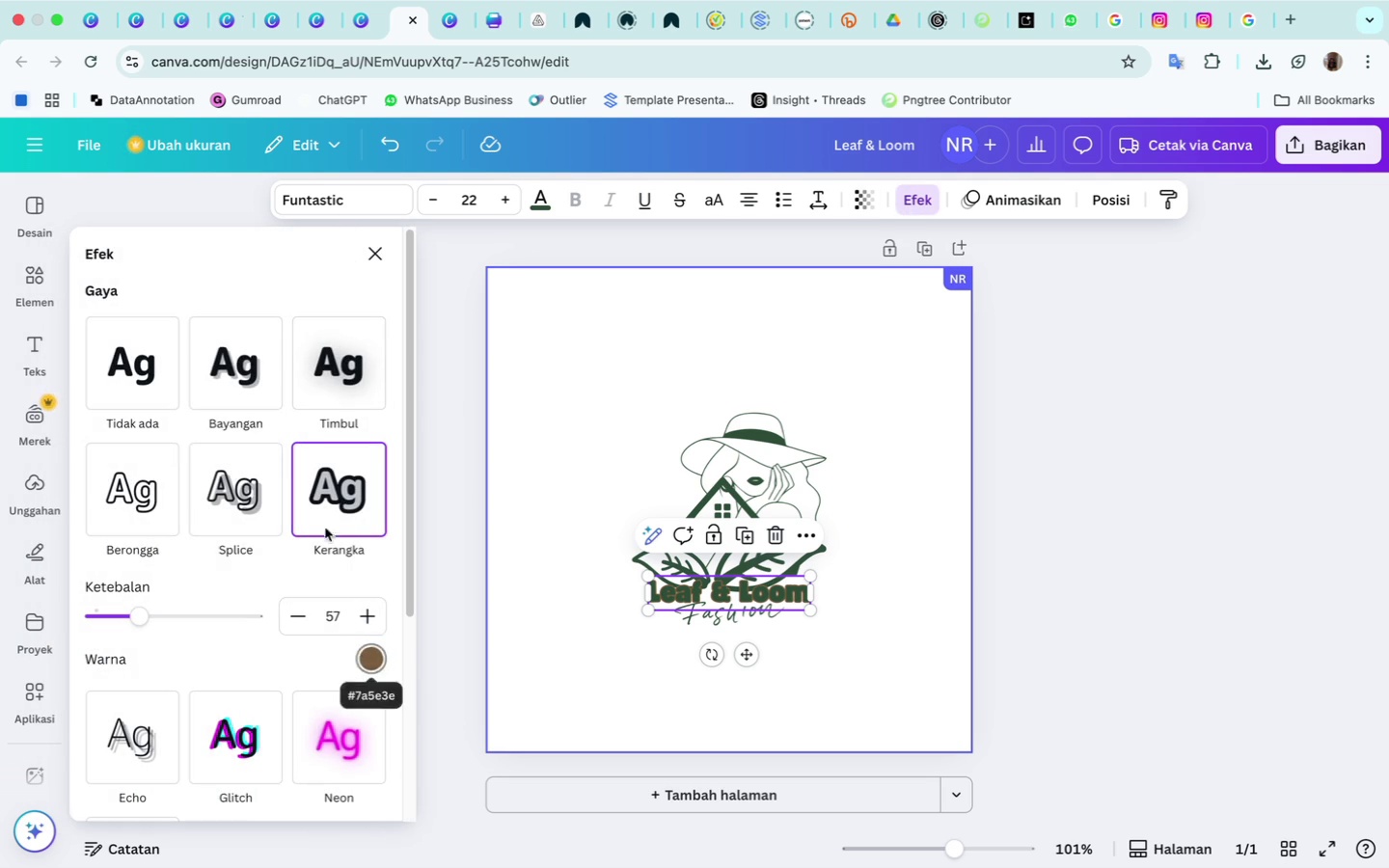 
wait(7.6)
 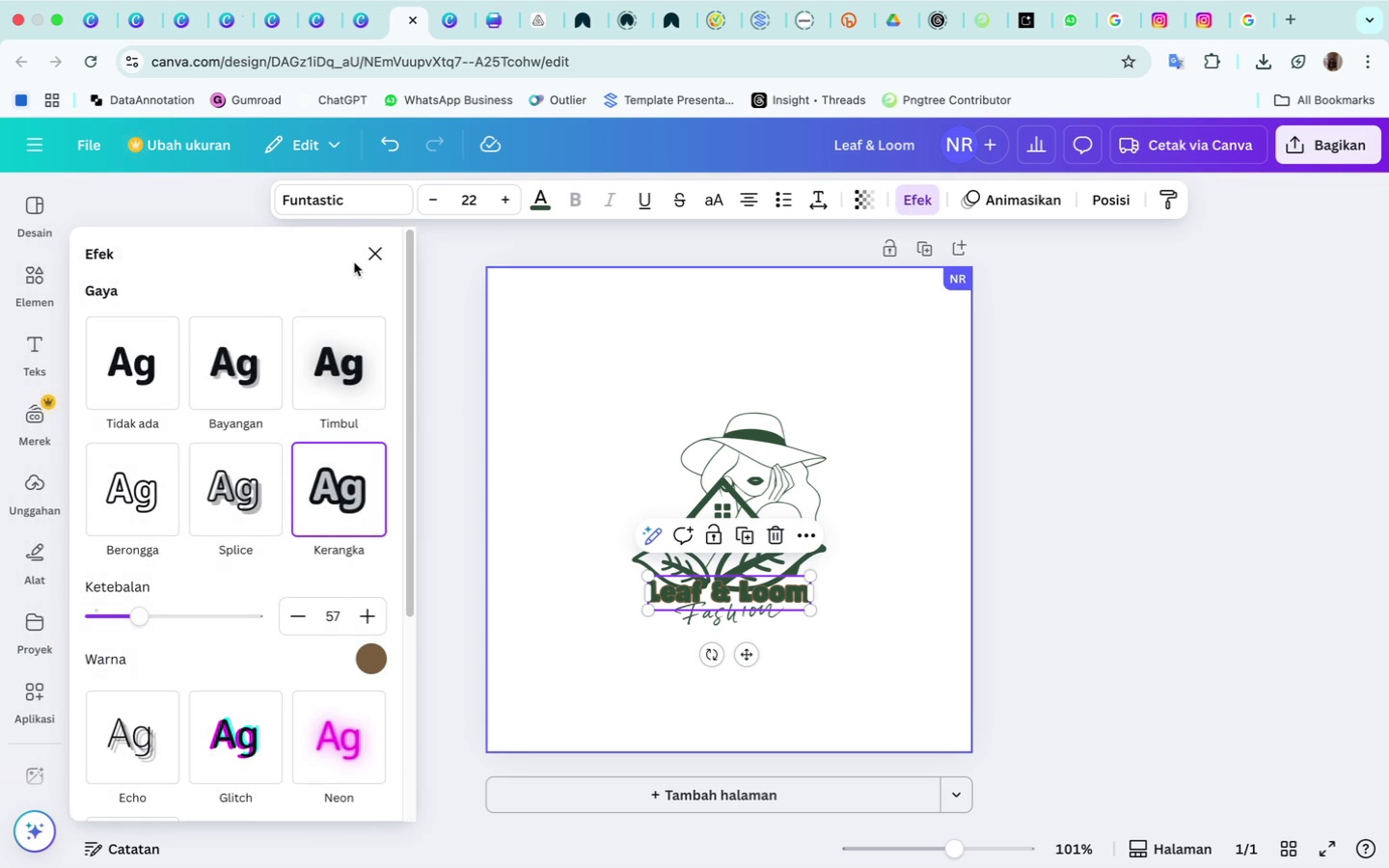 
left_click([255, 355])
 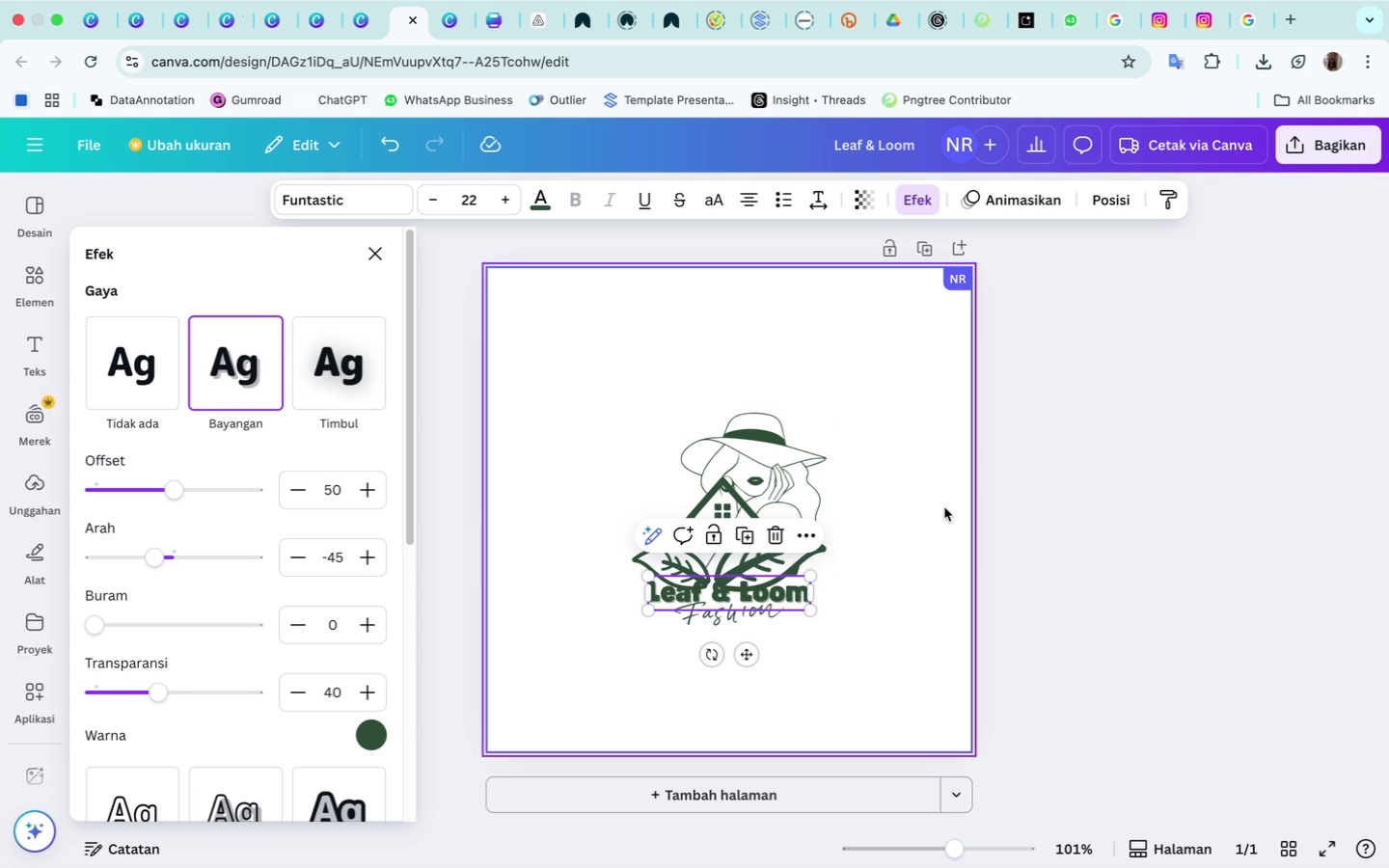 
left_click([942, 555])
 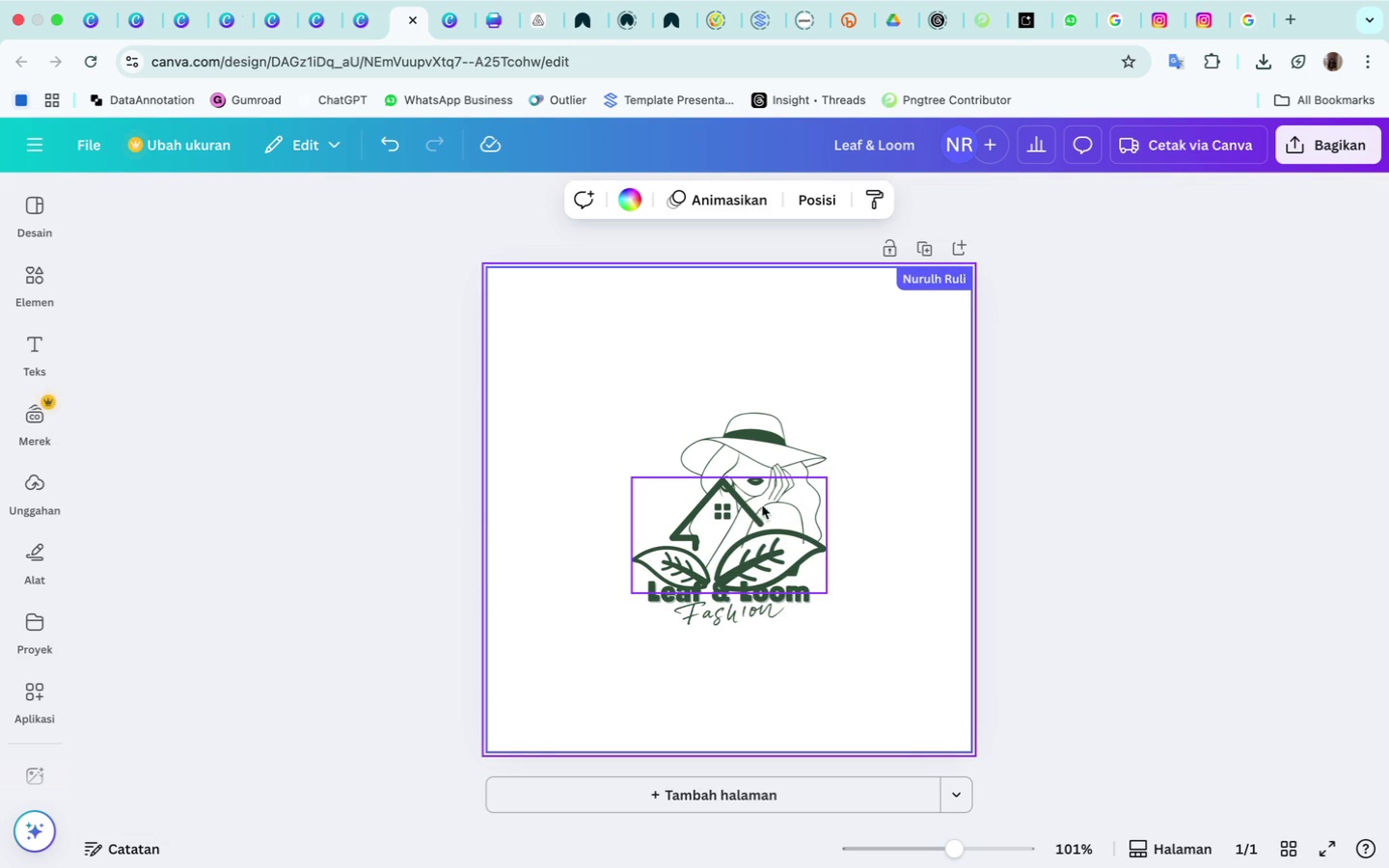 
left_click([720, 533])